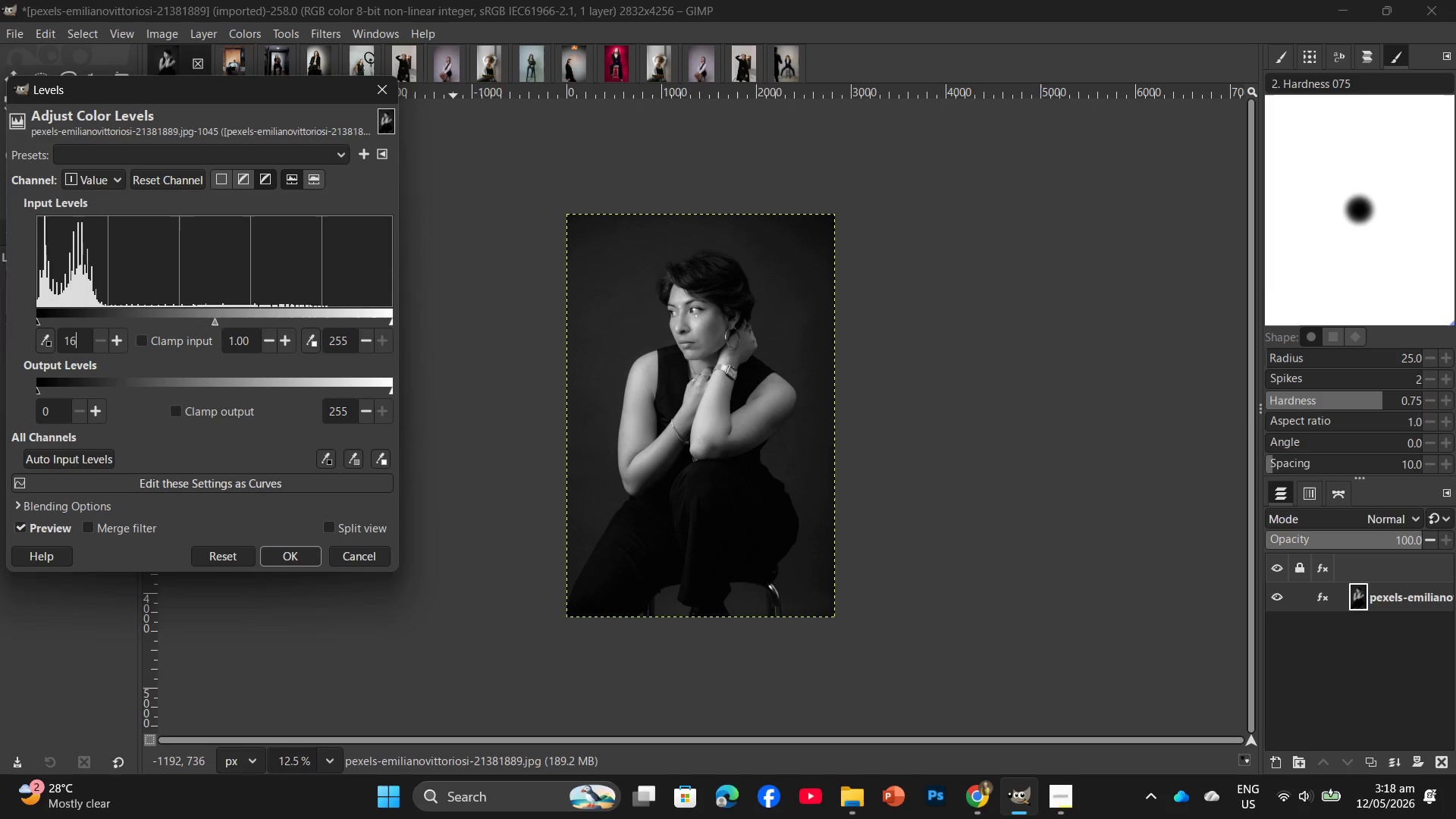 
key(Backspace)
 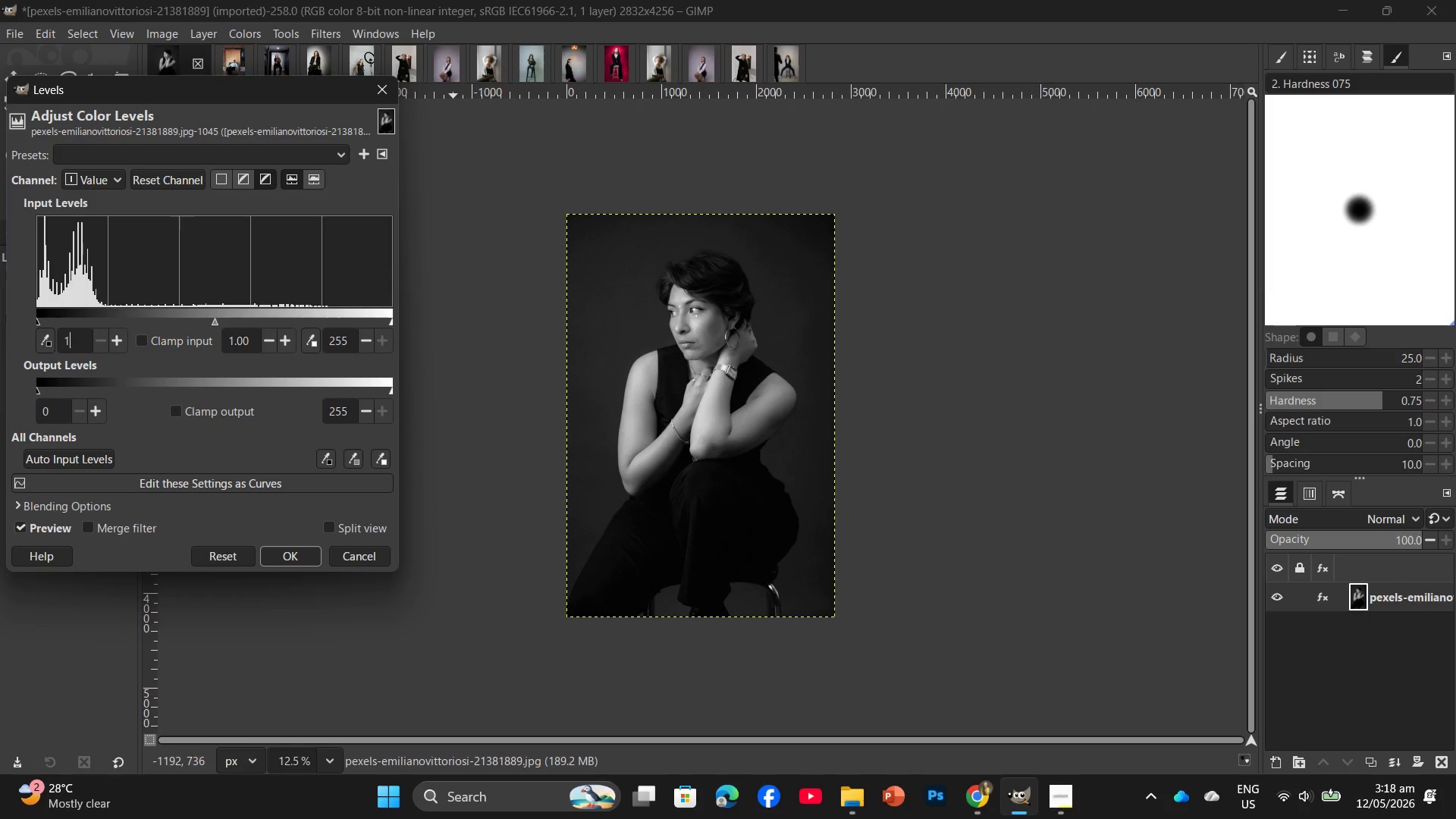 
key(Backspace)
 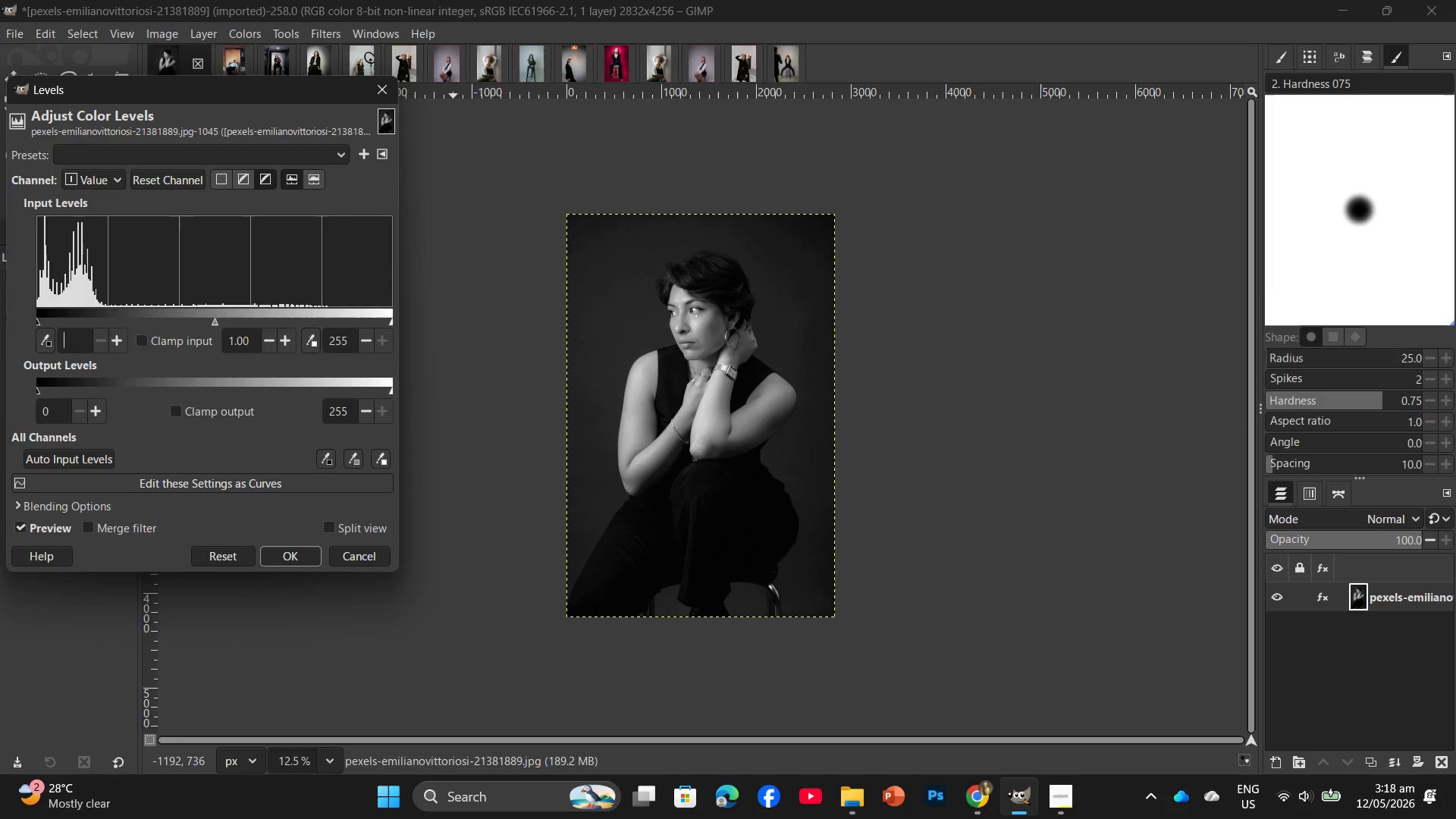 
key(Numpad1)
 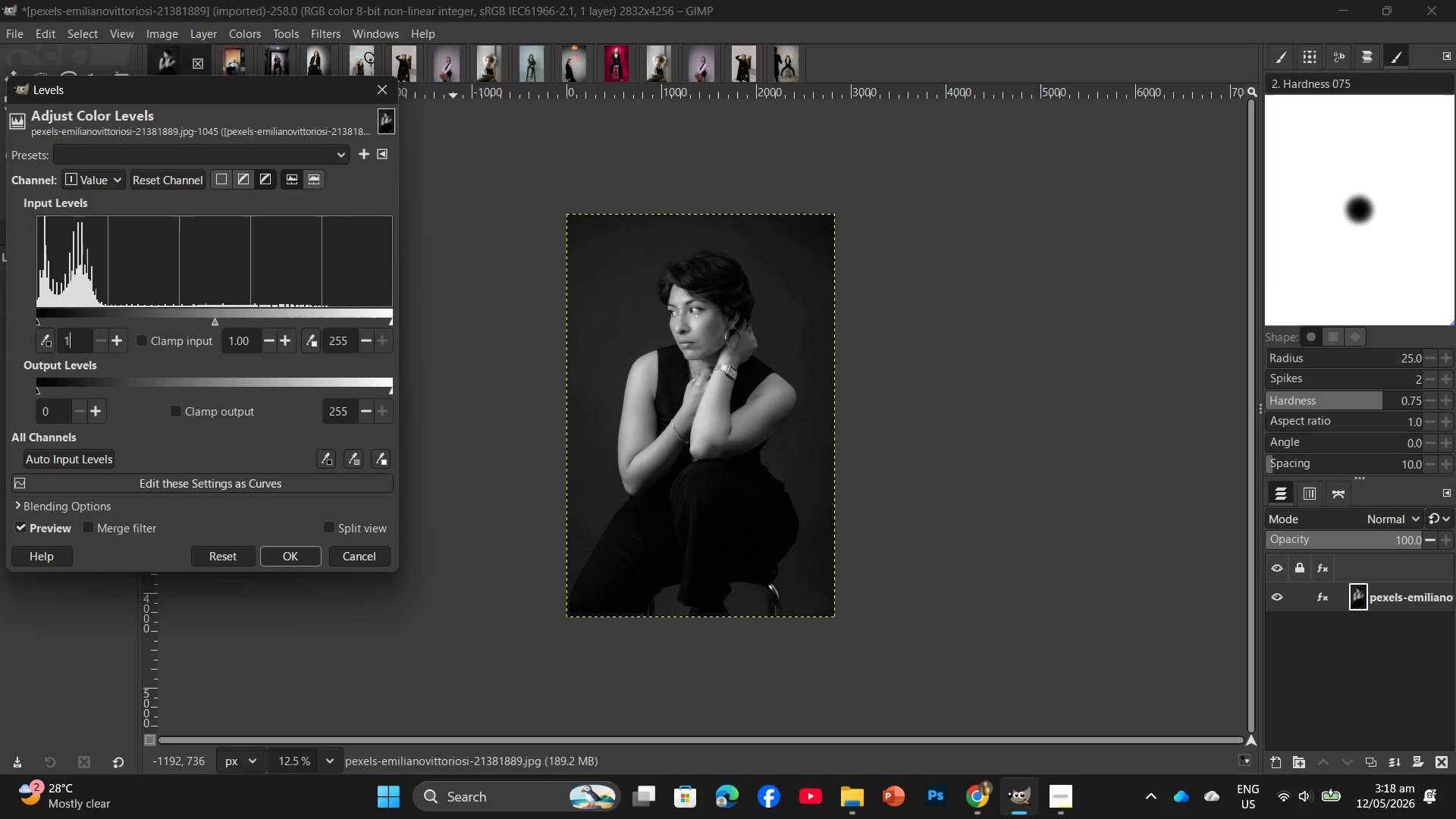 
key(Numpad3)
 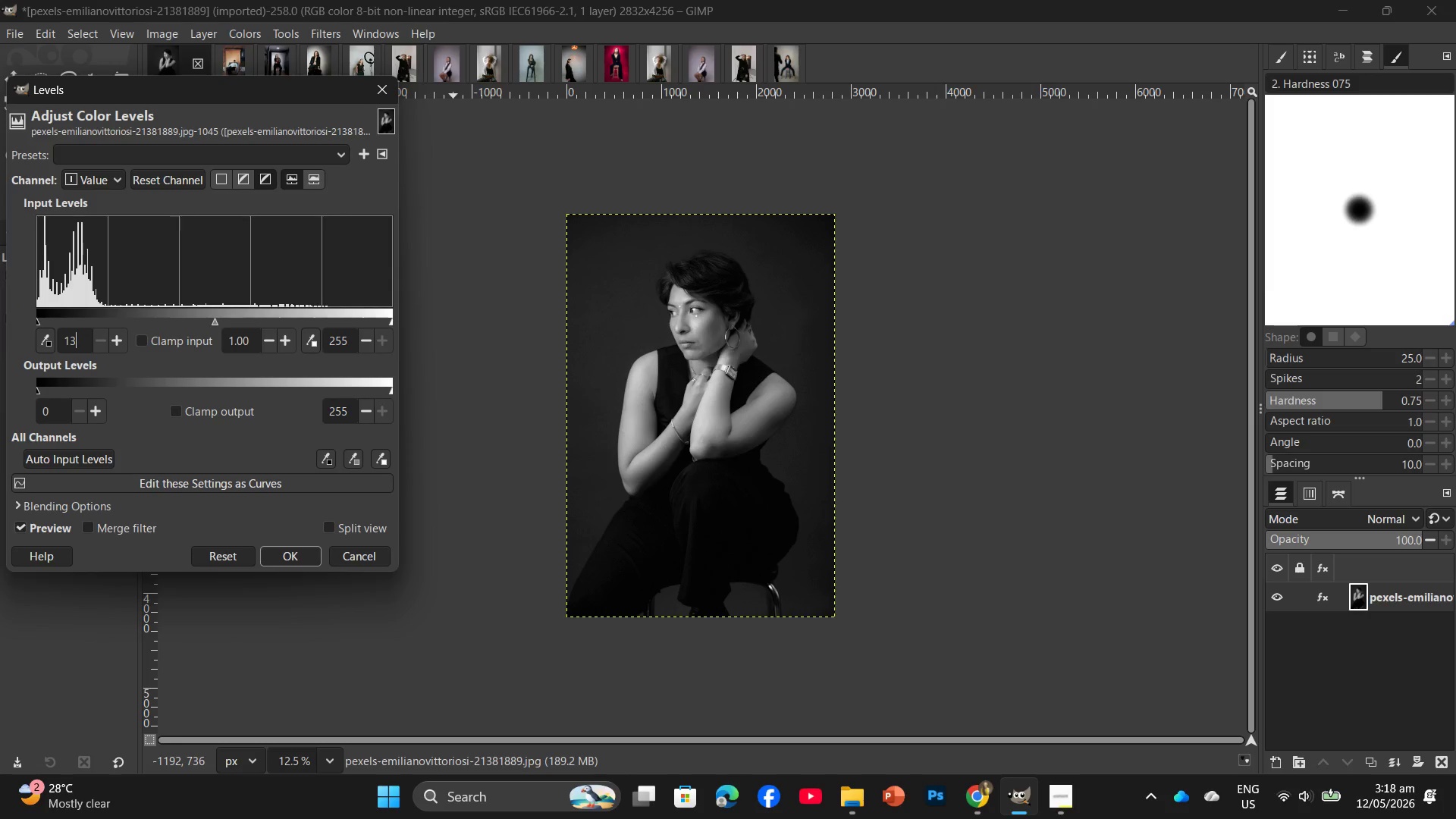 
key(Enter)
 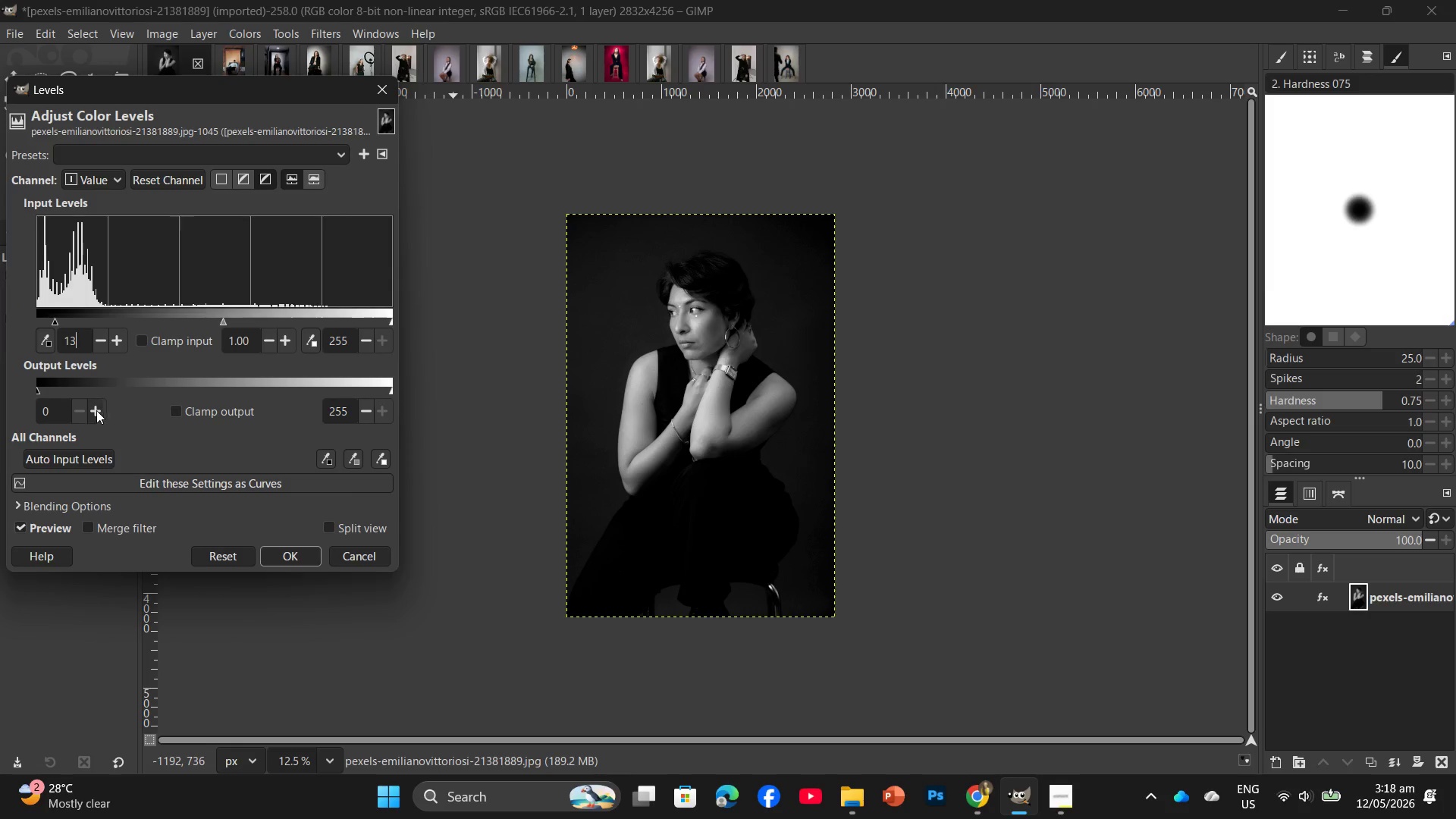 
key(Backspace)
 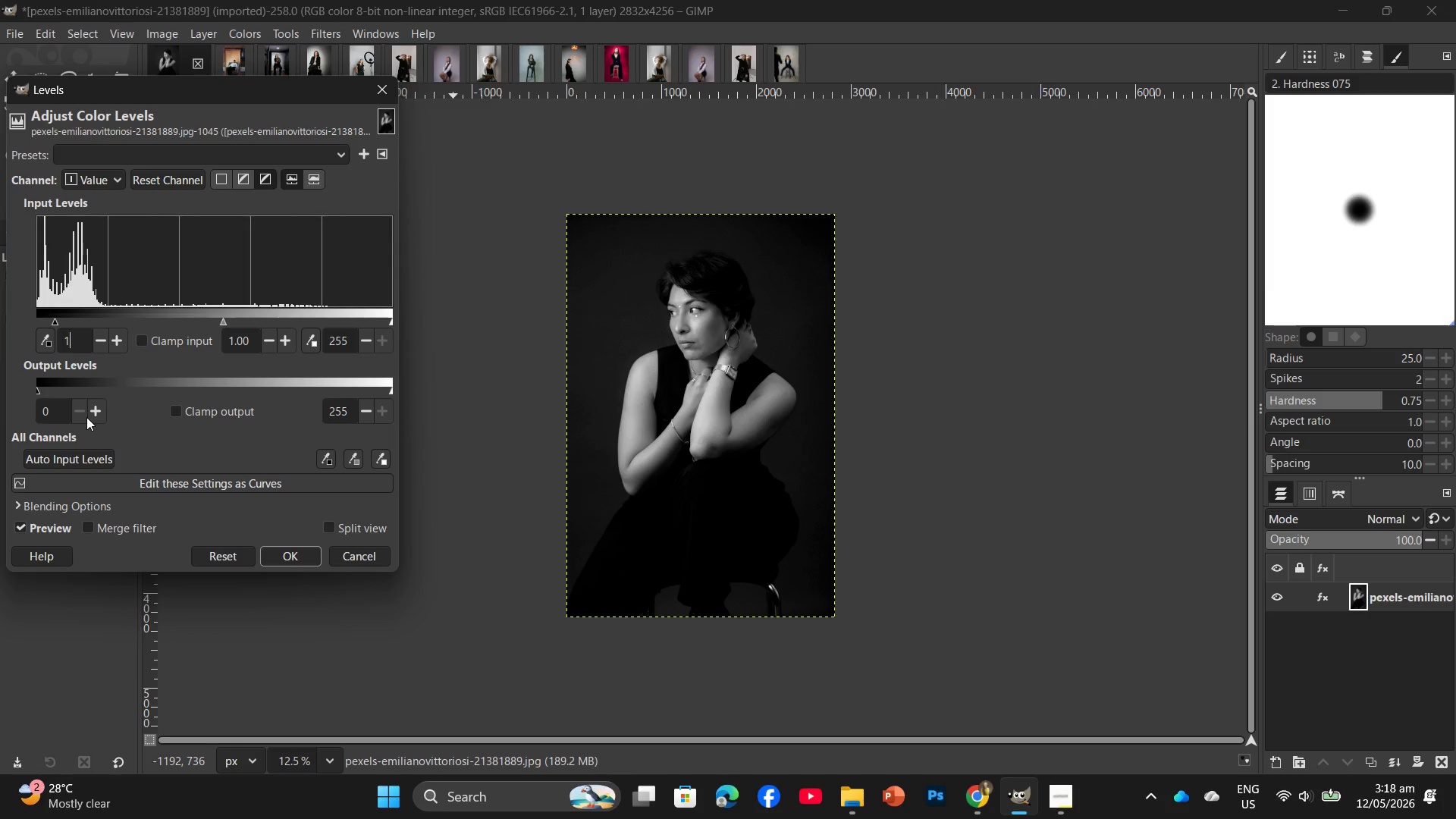 
key(Numpad2)
 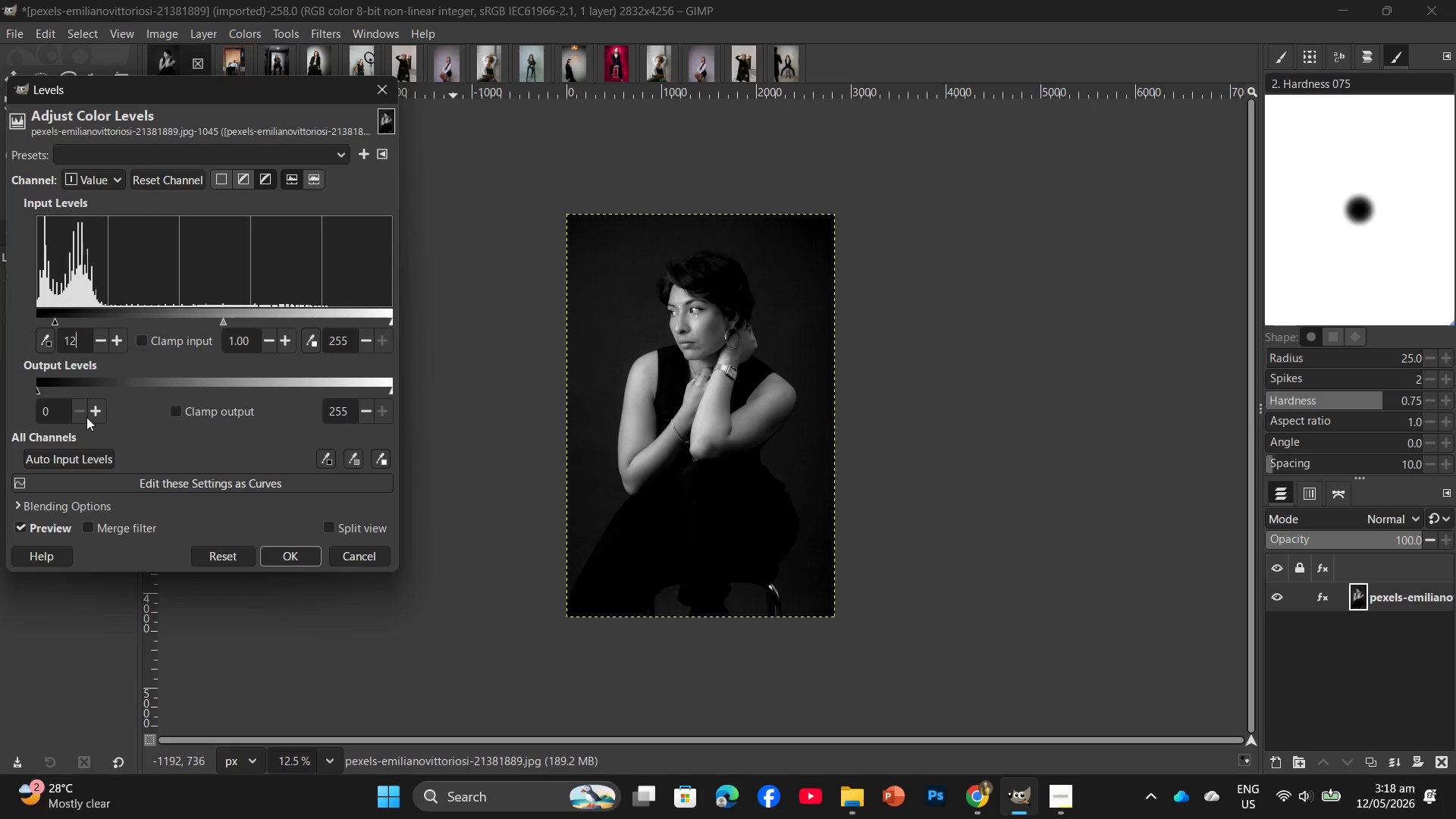 
key(Enter)
 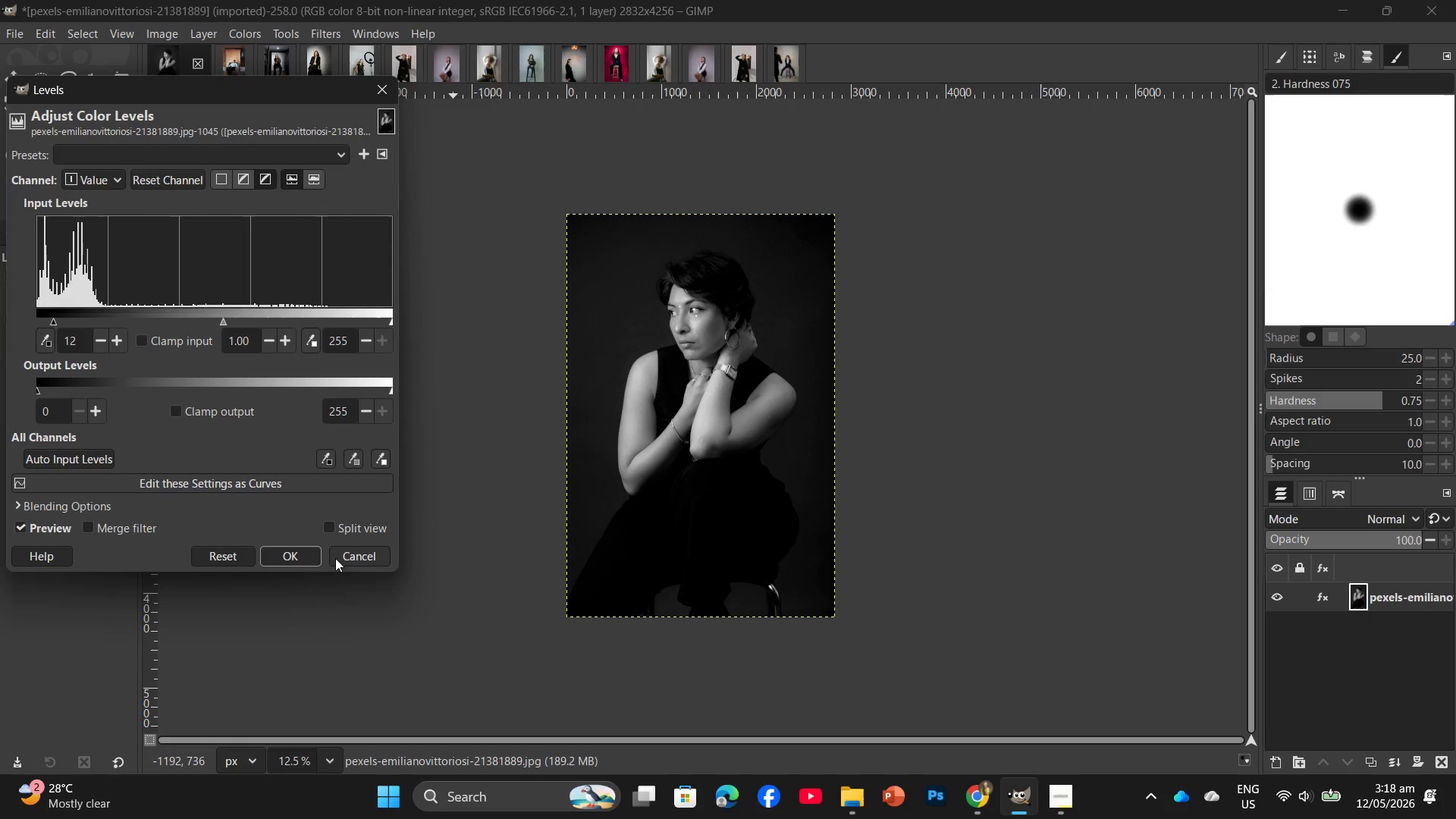 
left_click([293, 559])
 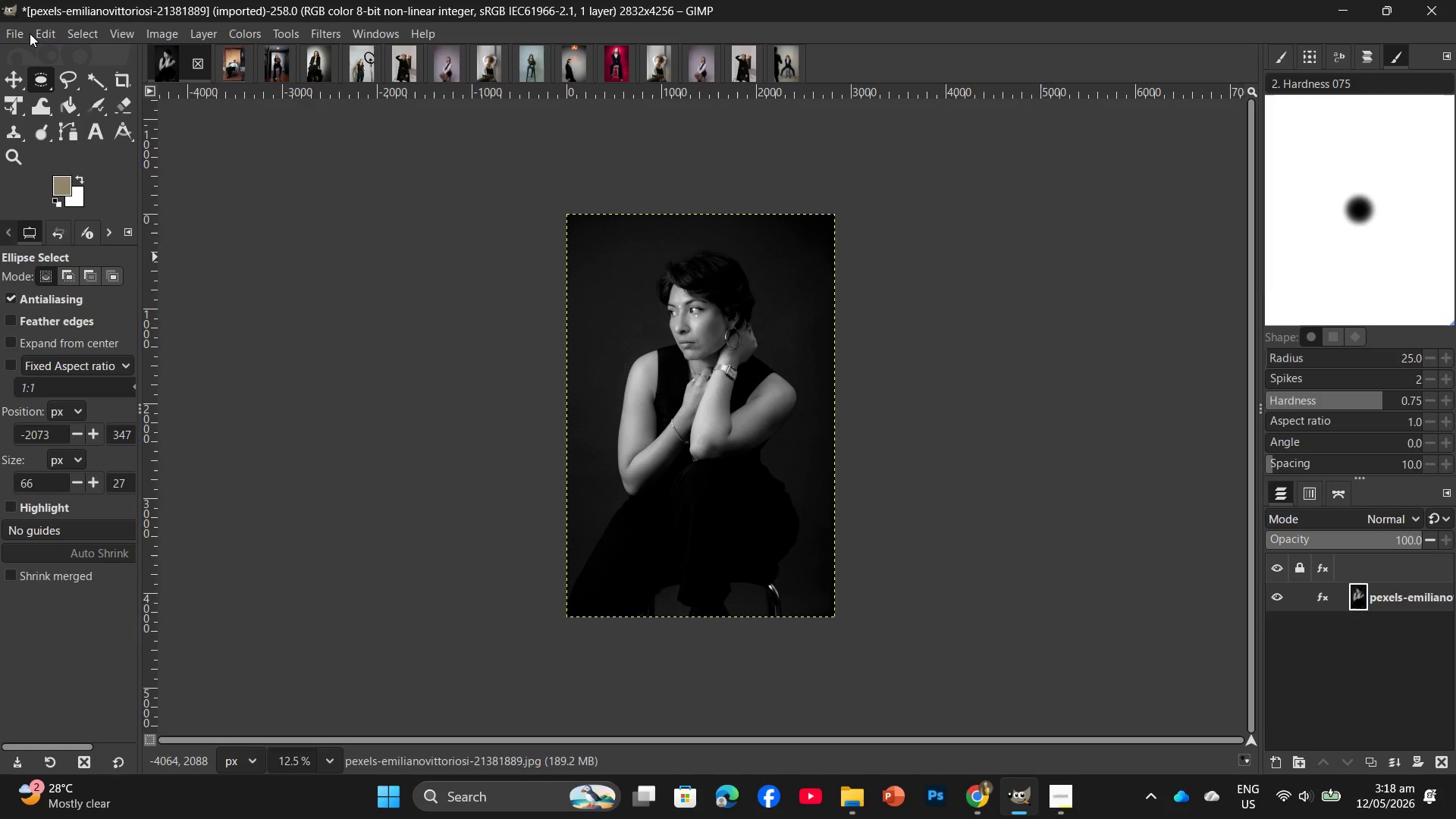 
left_click_drag(start_coordinate=[153, 33], to_coordinate=[156, 38])
 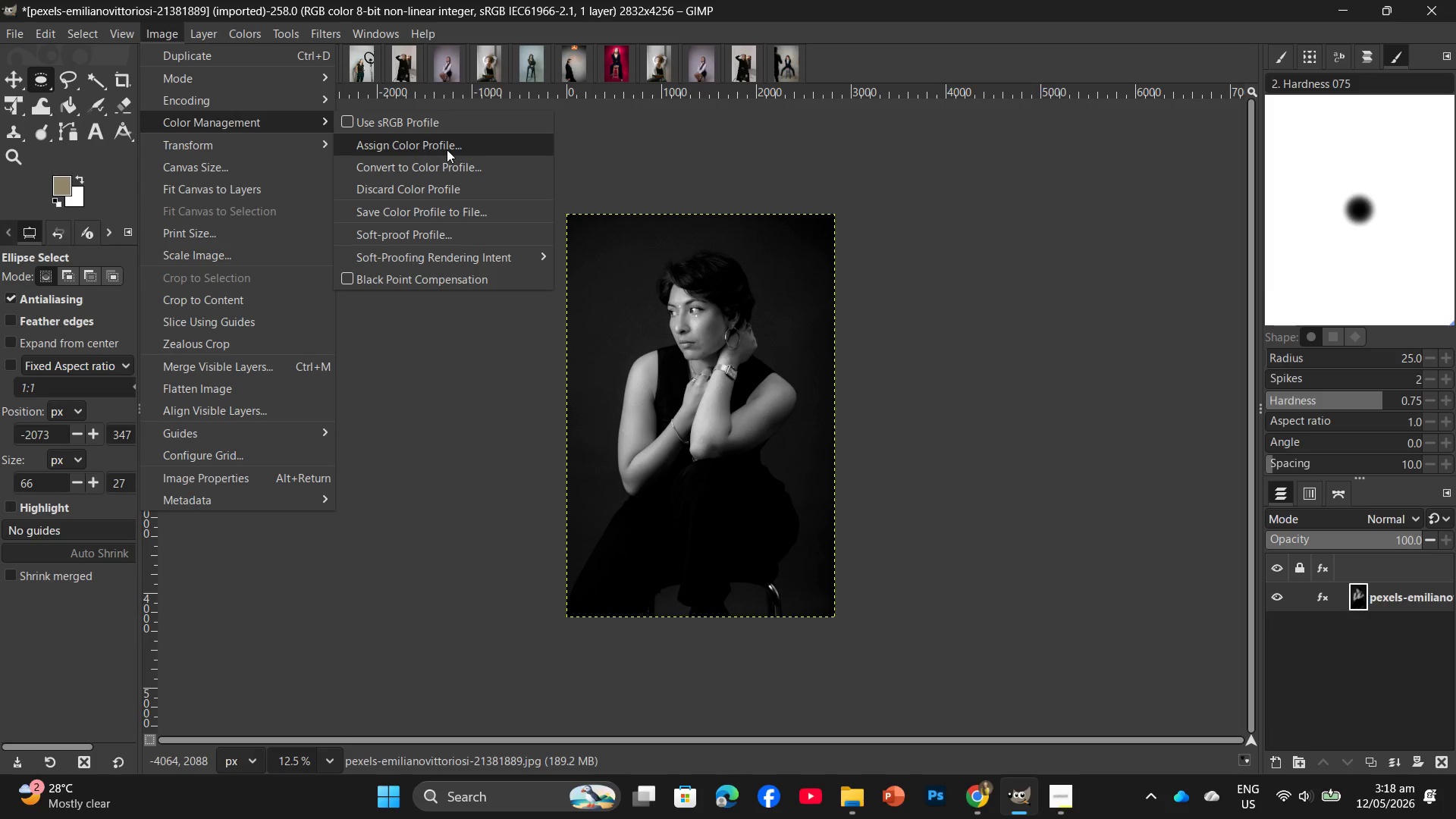 
left_click([427, 113])
 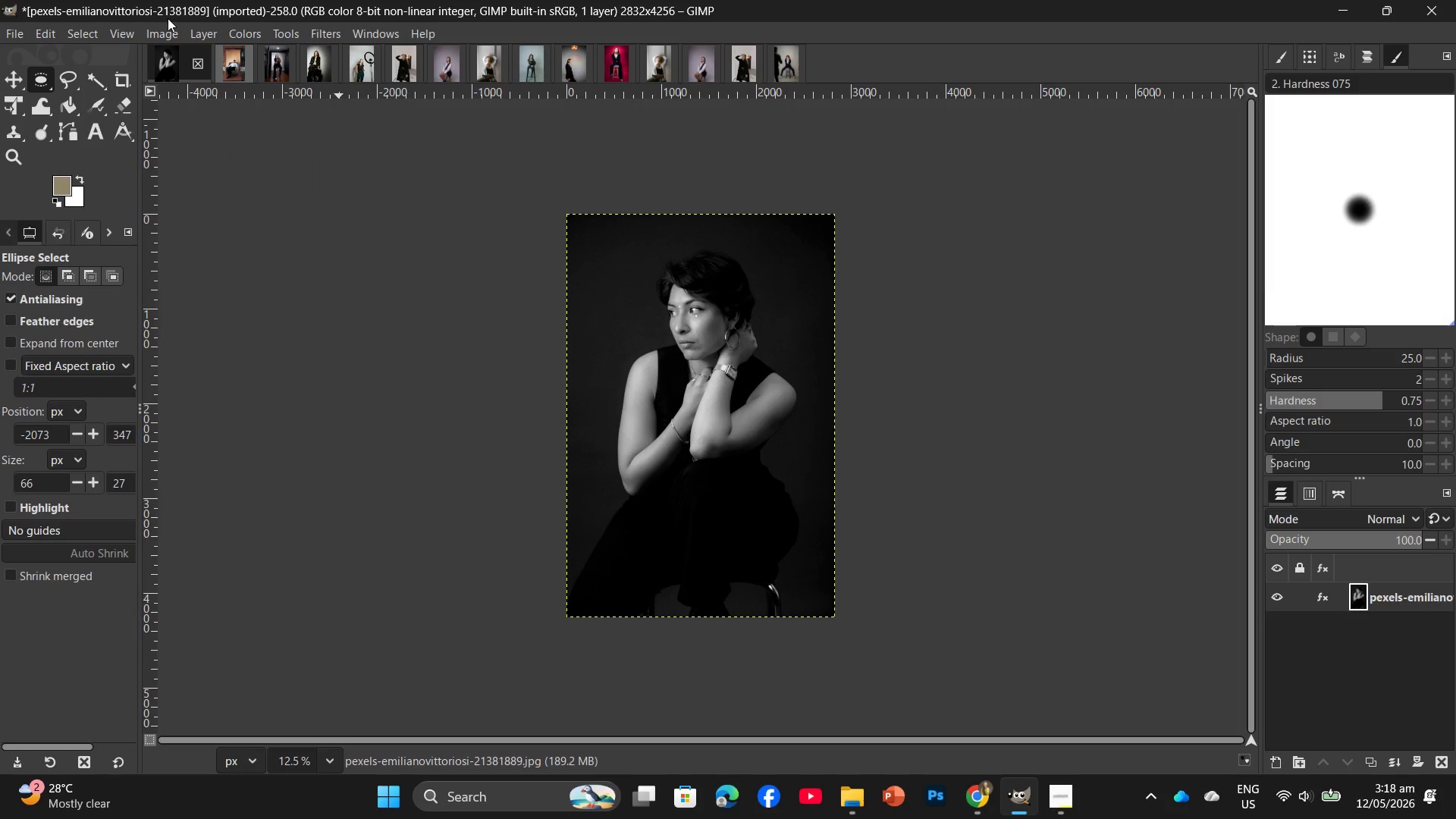 
left_click_drag(start_coordinate=[159, 34], to_coordinate=[159, 41])
 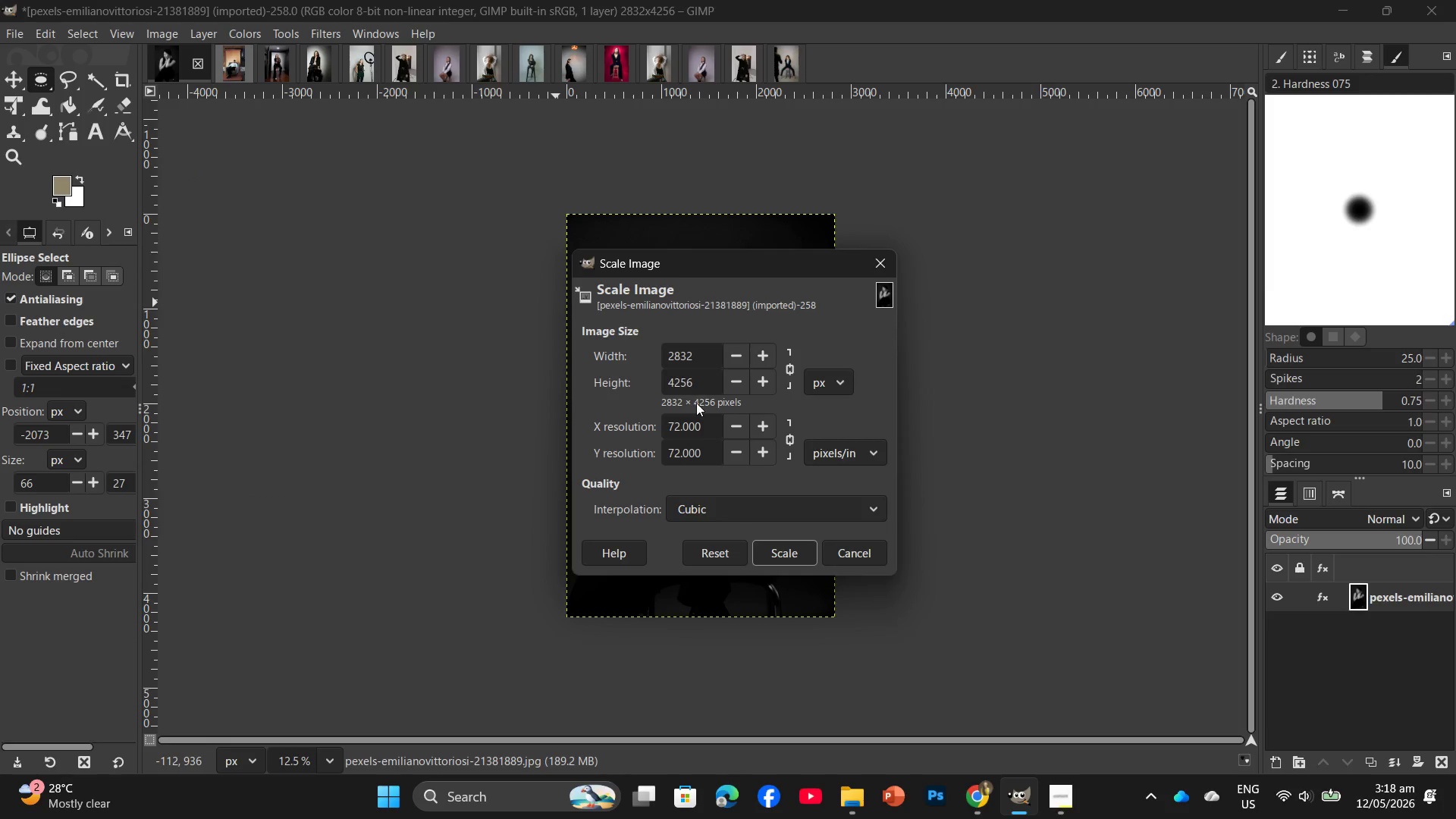 
left_click_drag(start_coordinate=[692, 369], to_coordinate=[661, 378])
 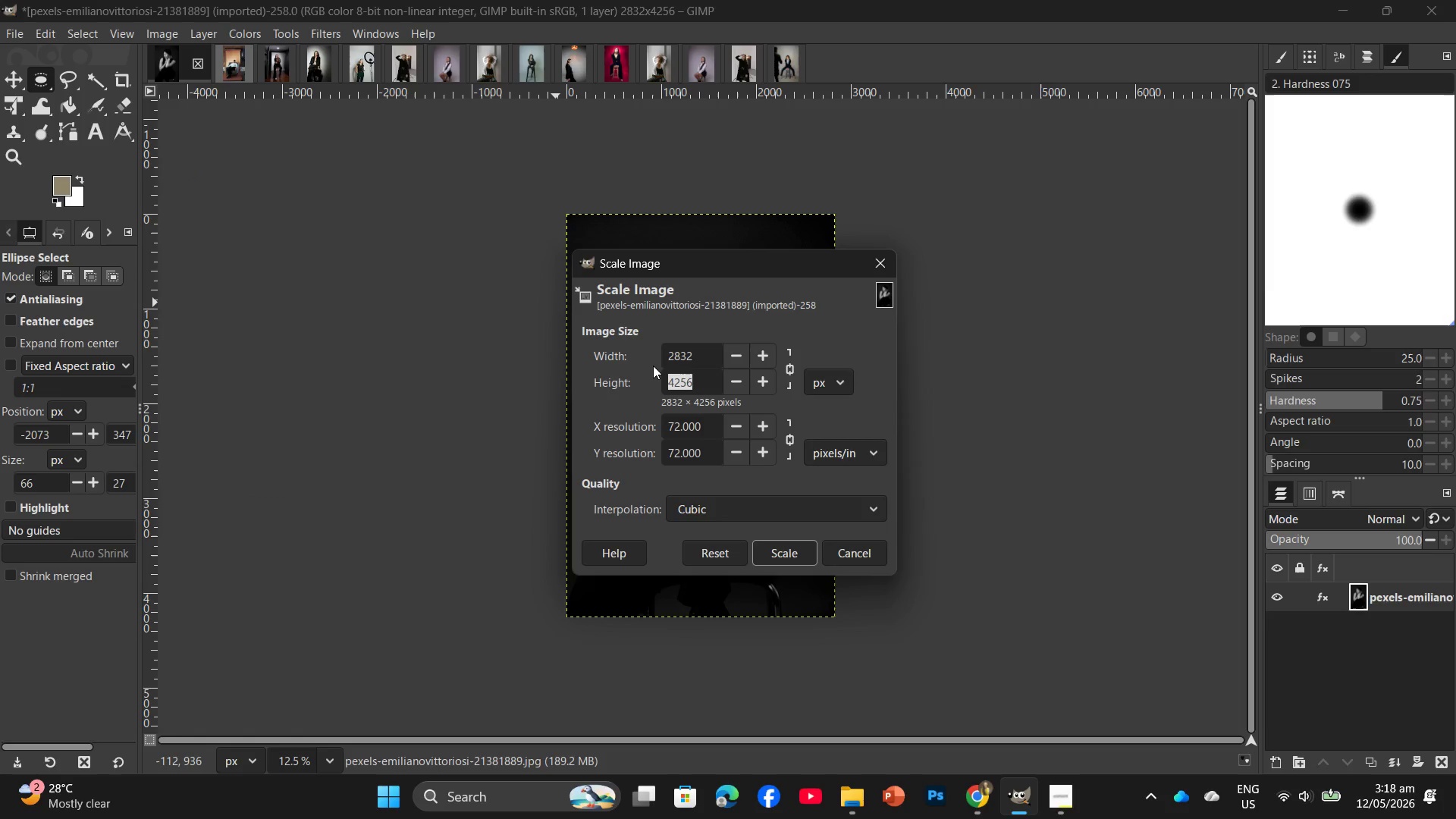 
key(Numpad2)
 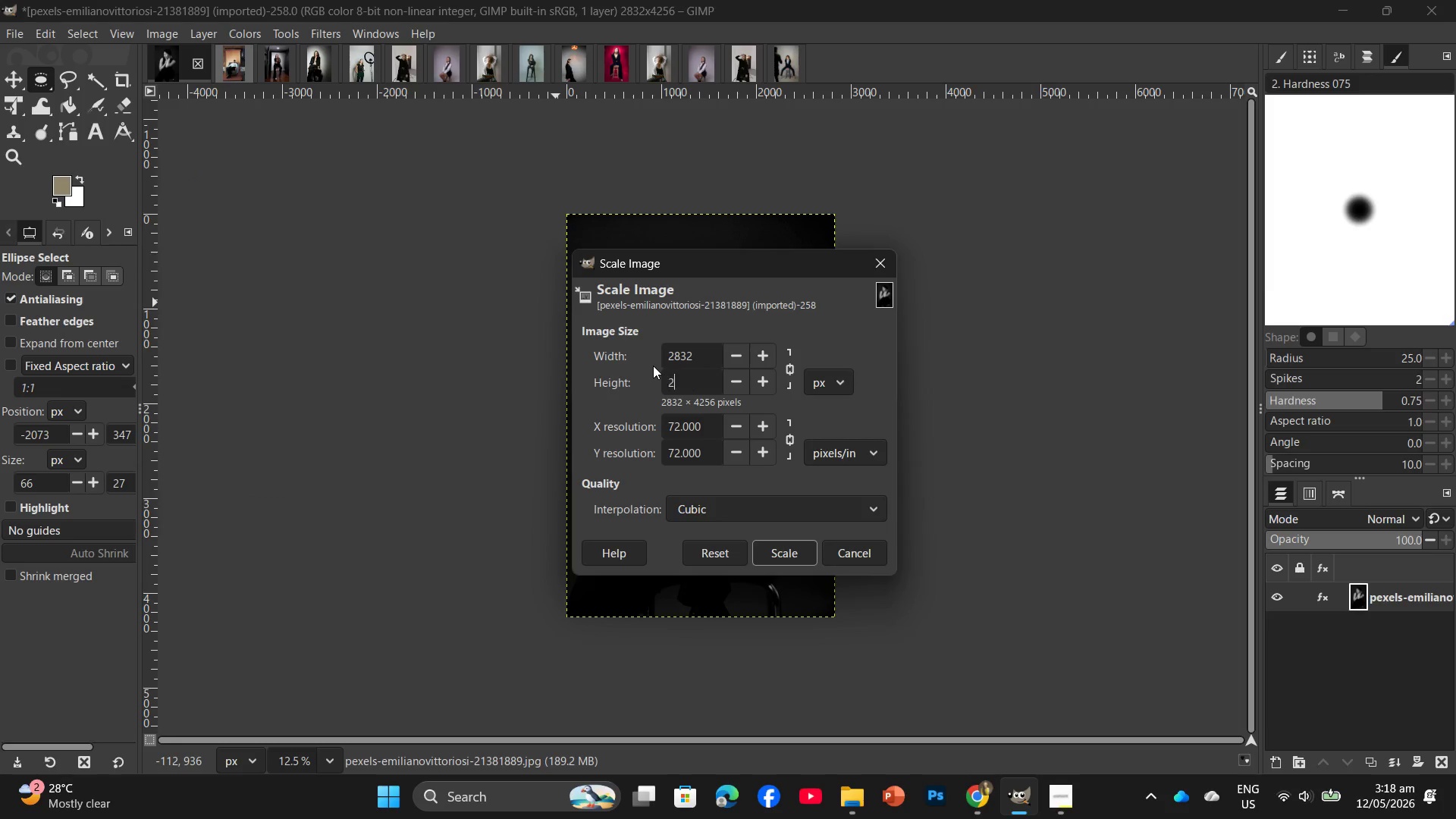 
key(Numpad0)
 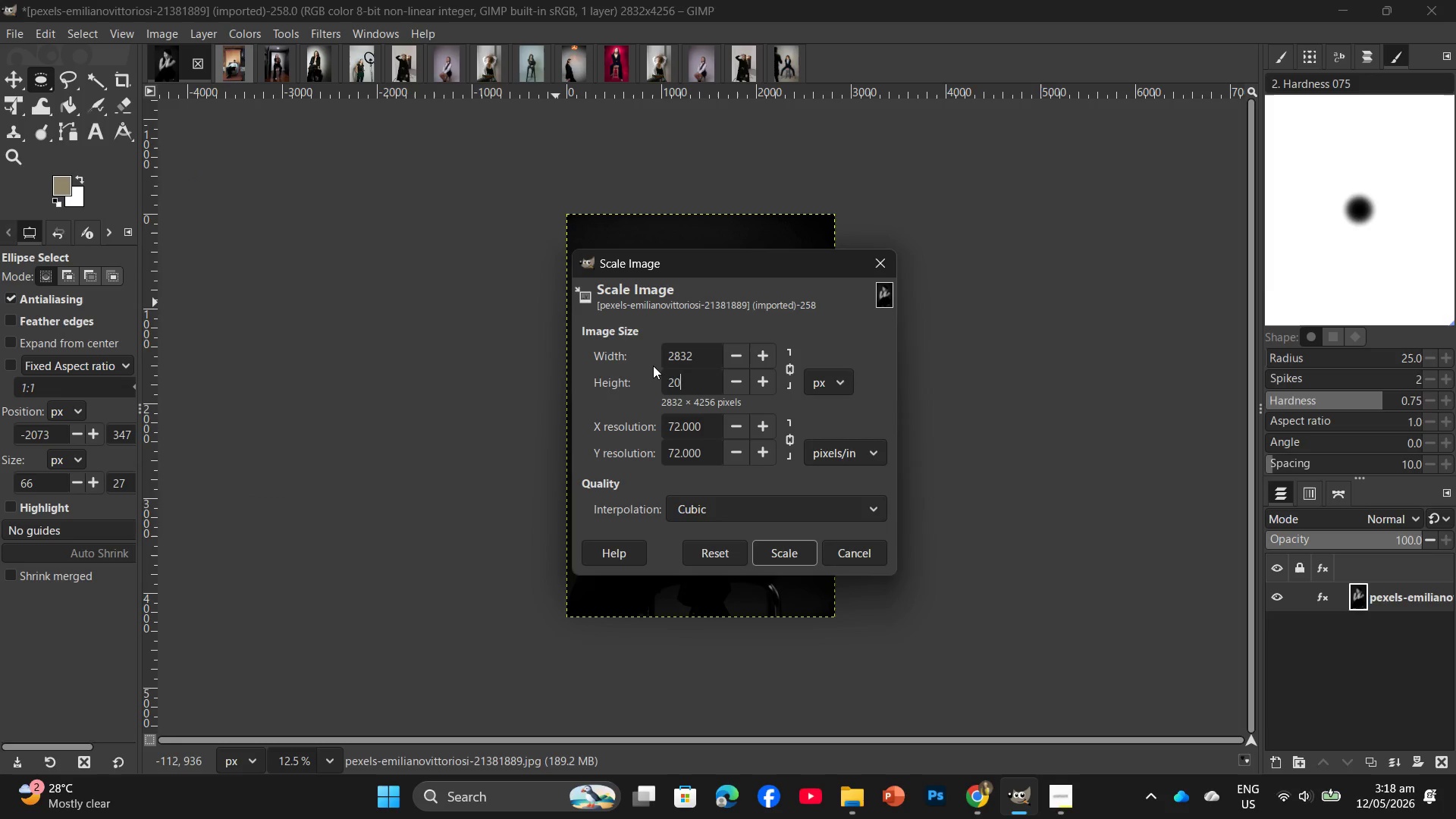 
key(Numpad0)
 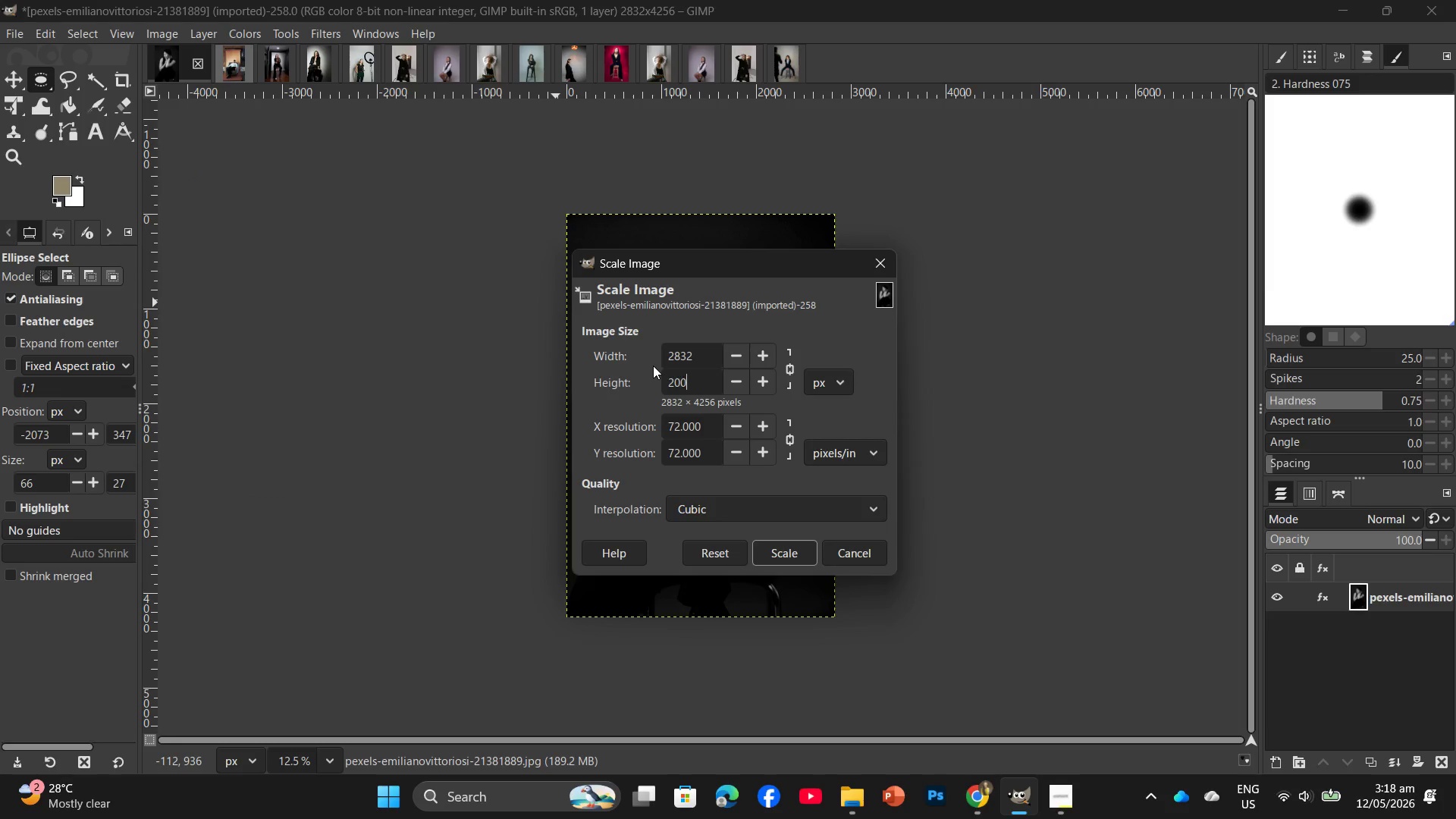 
key(Numpad0)
 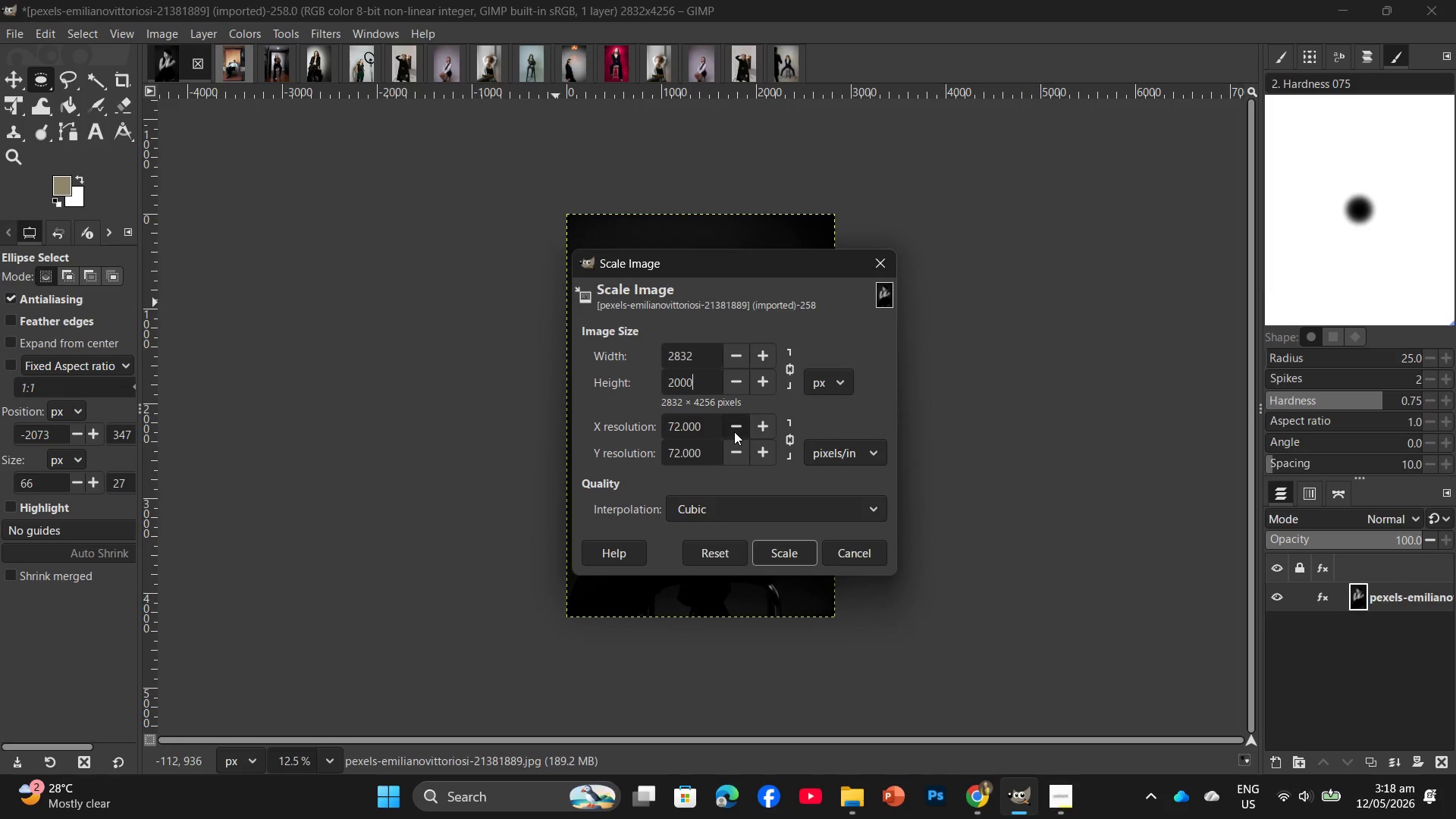 
left_click_drag(start_coordinate=[722, 430], to_coordinate=[651, 428])
 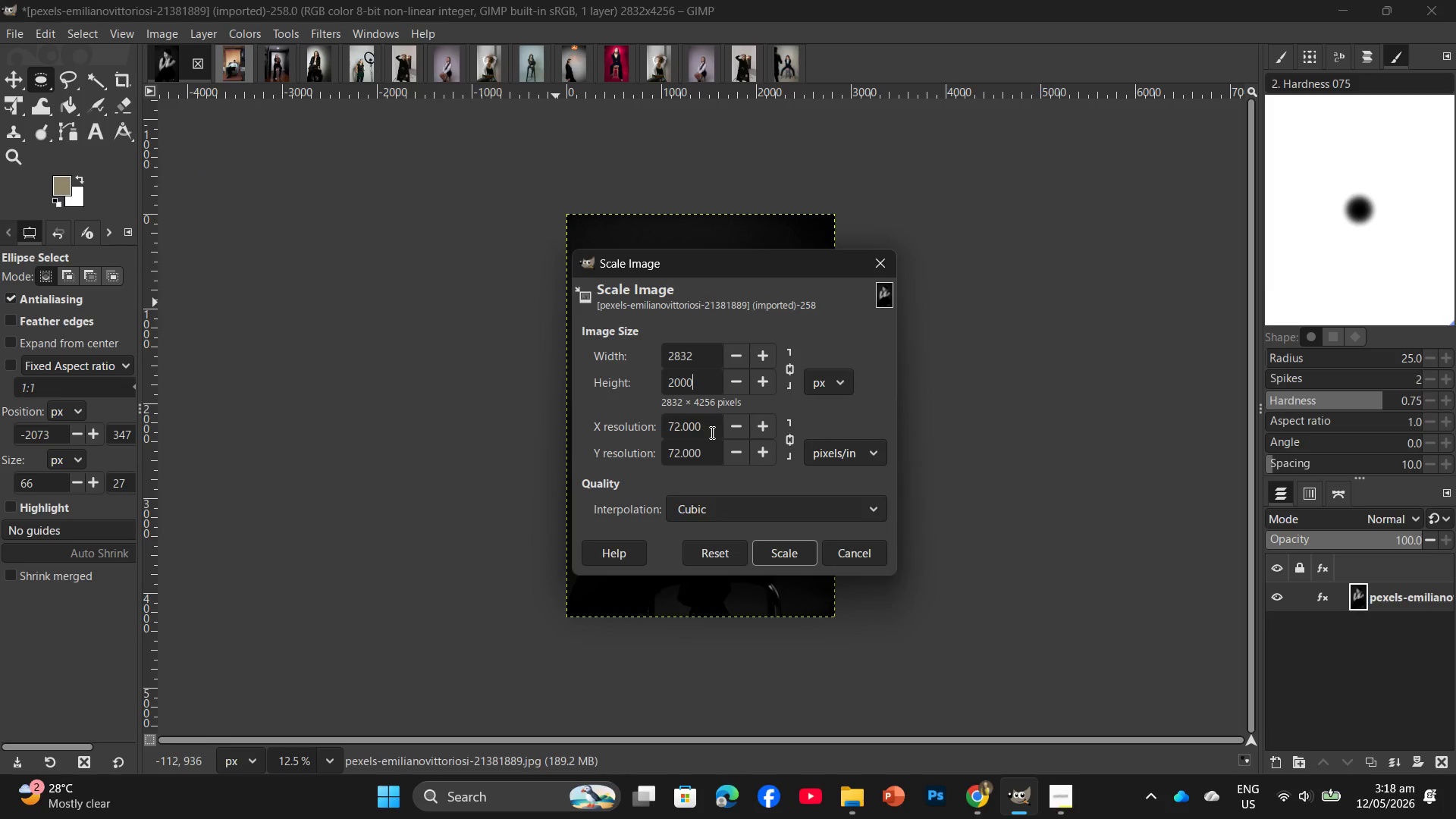 
left_click_drag(start_coordinate=[711, 432], to_coordinate=[658, 435])
 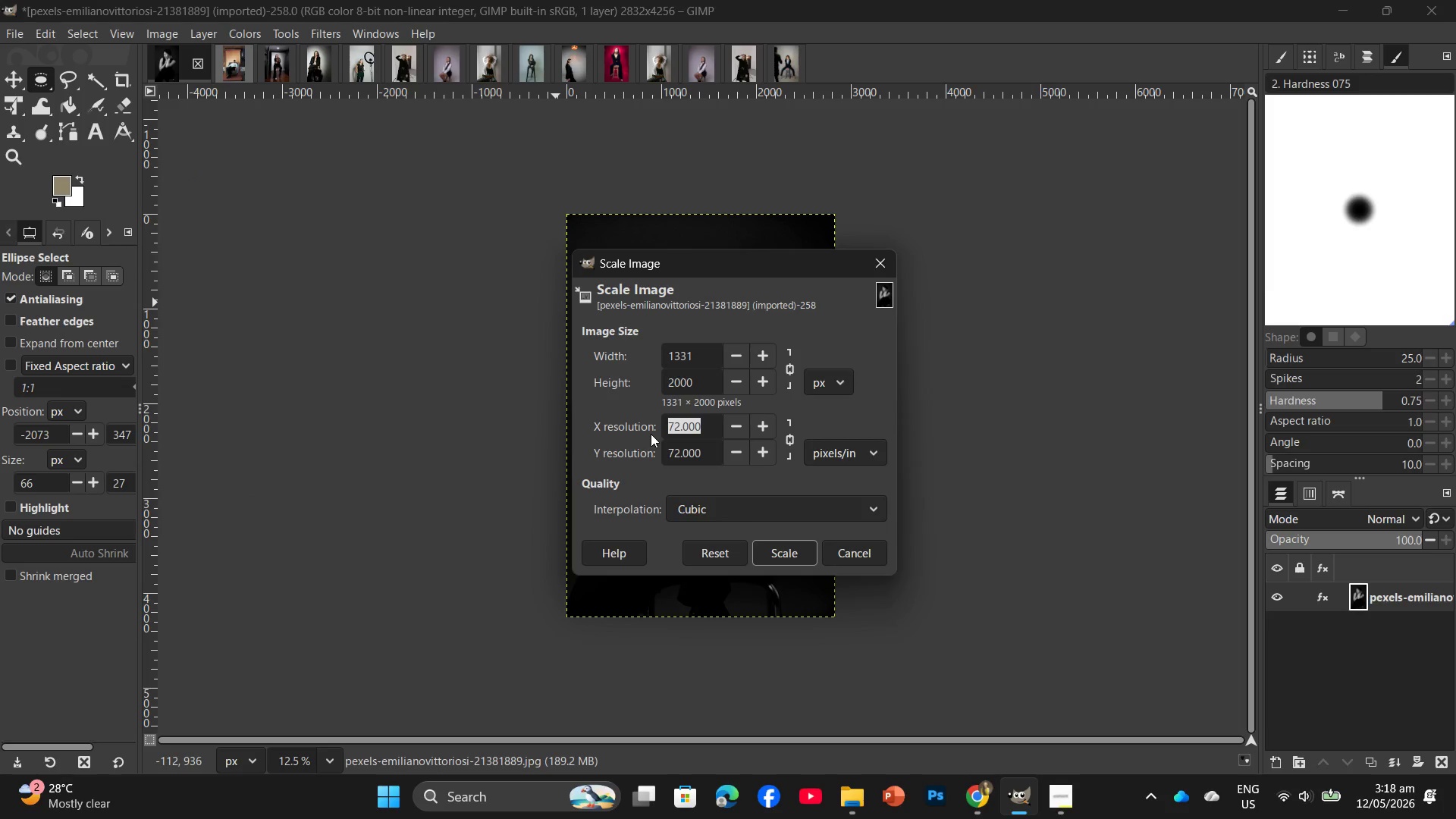 
key(Numpad3)
 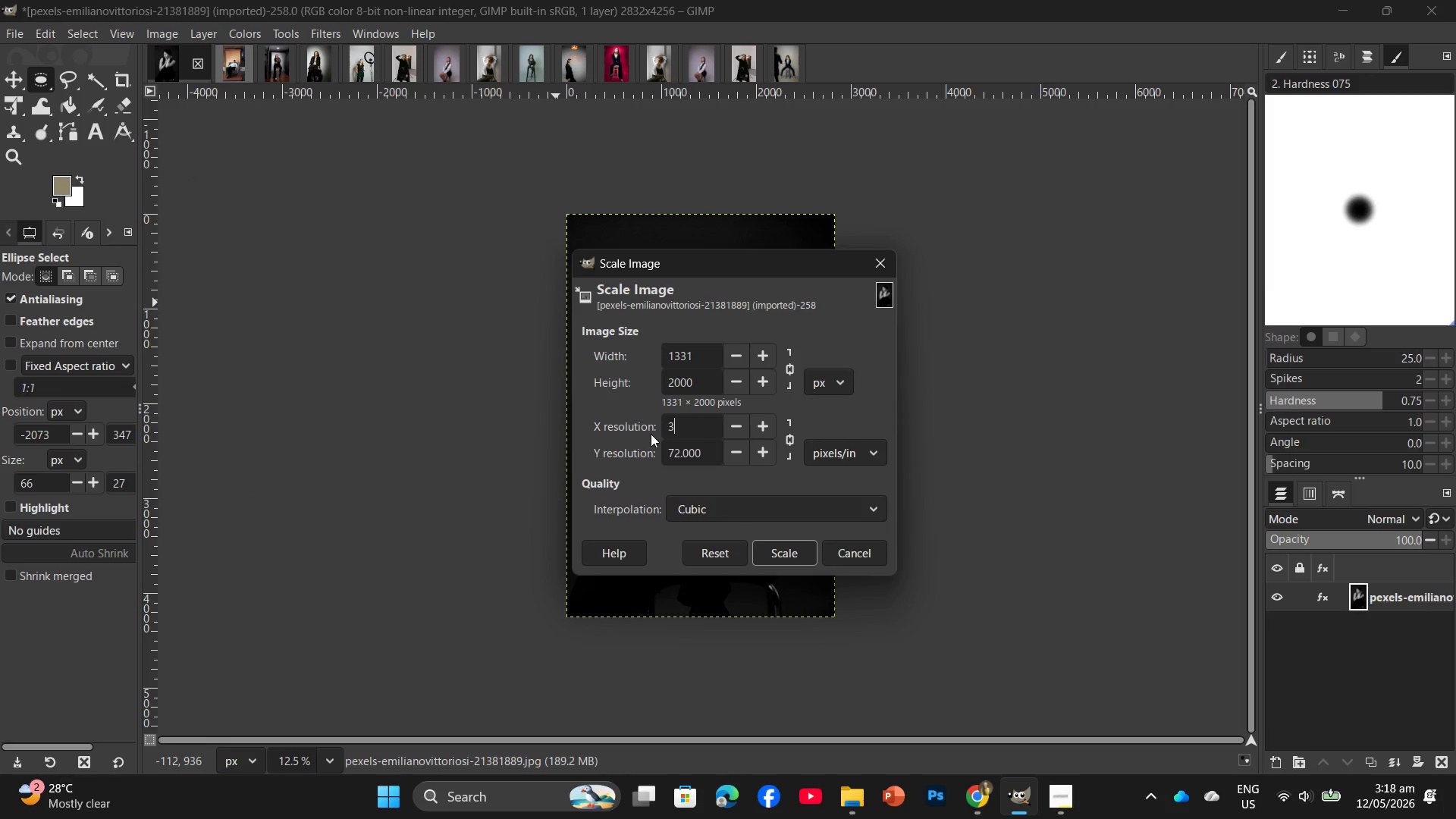 
key(Numpad0)
 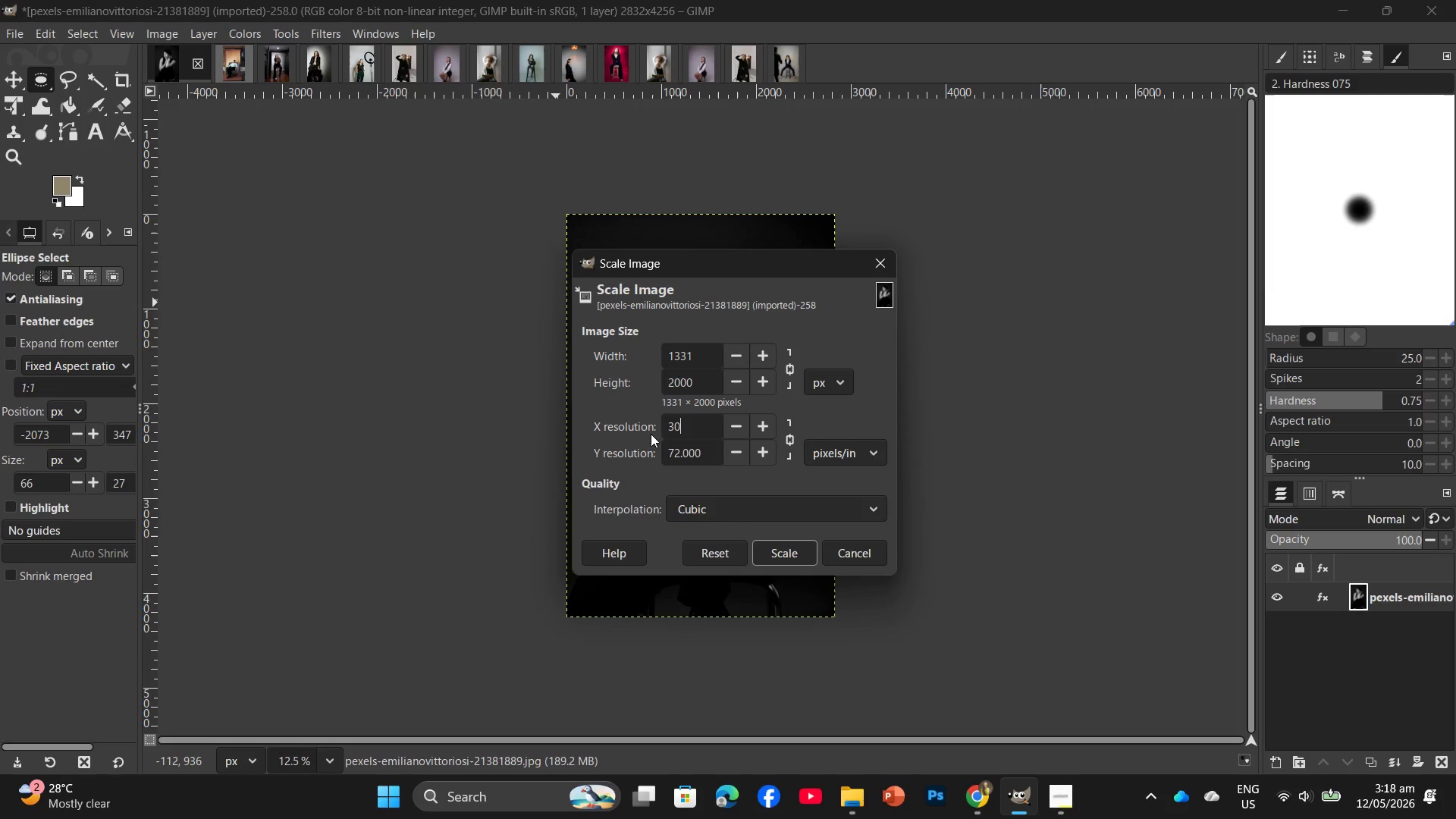 
key(Numpad0)
 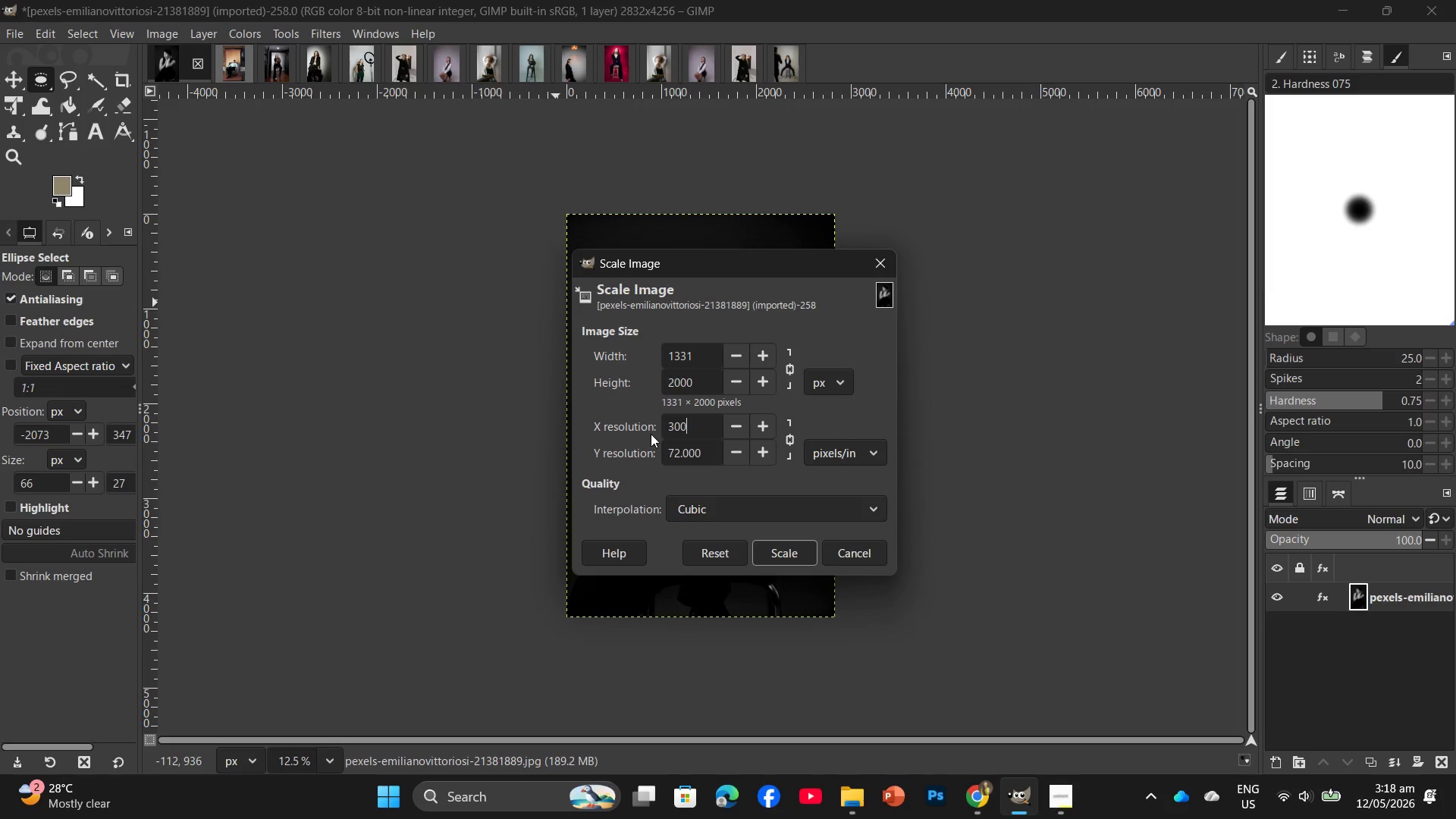 
key(Enter)
 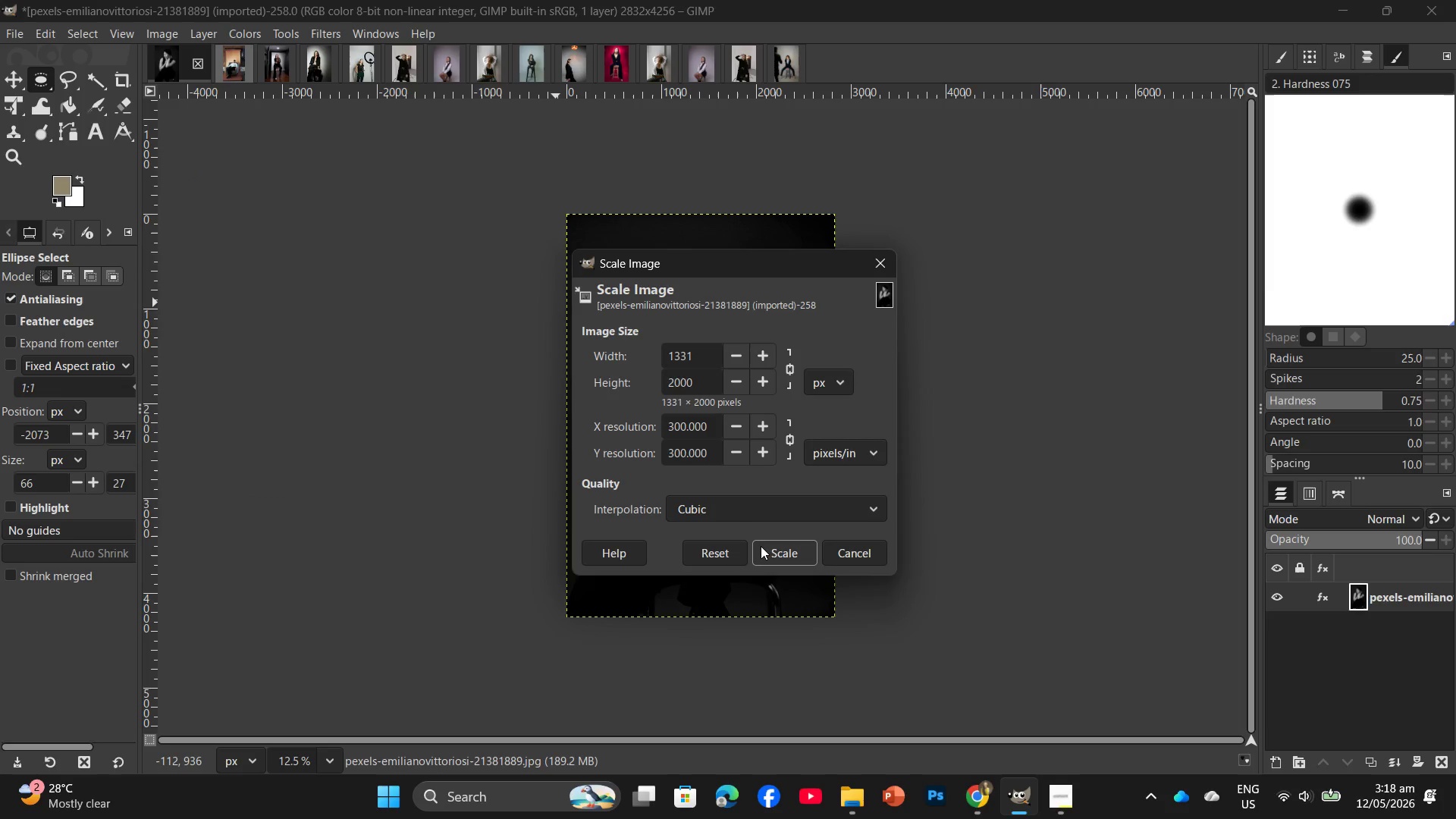 
left_click([787, 544])
 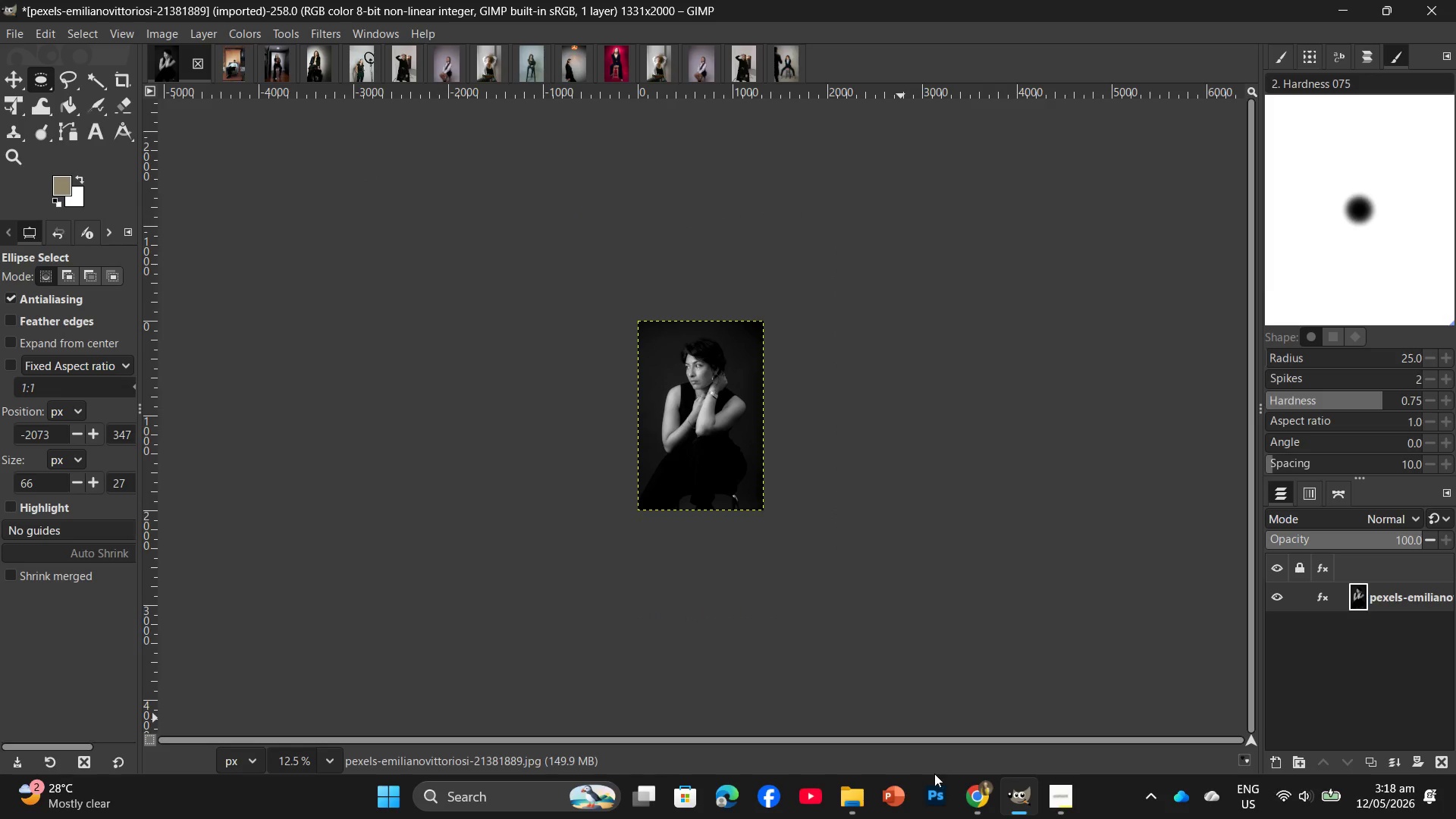 
left_click([1075, 802])